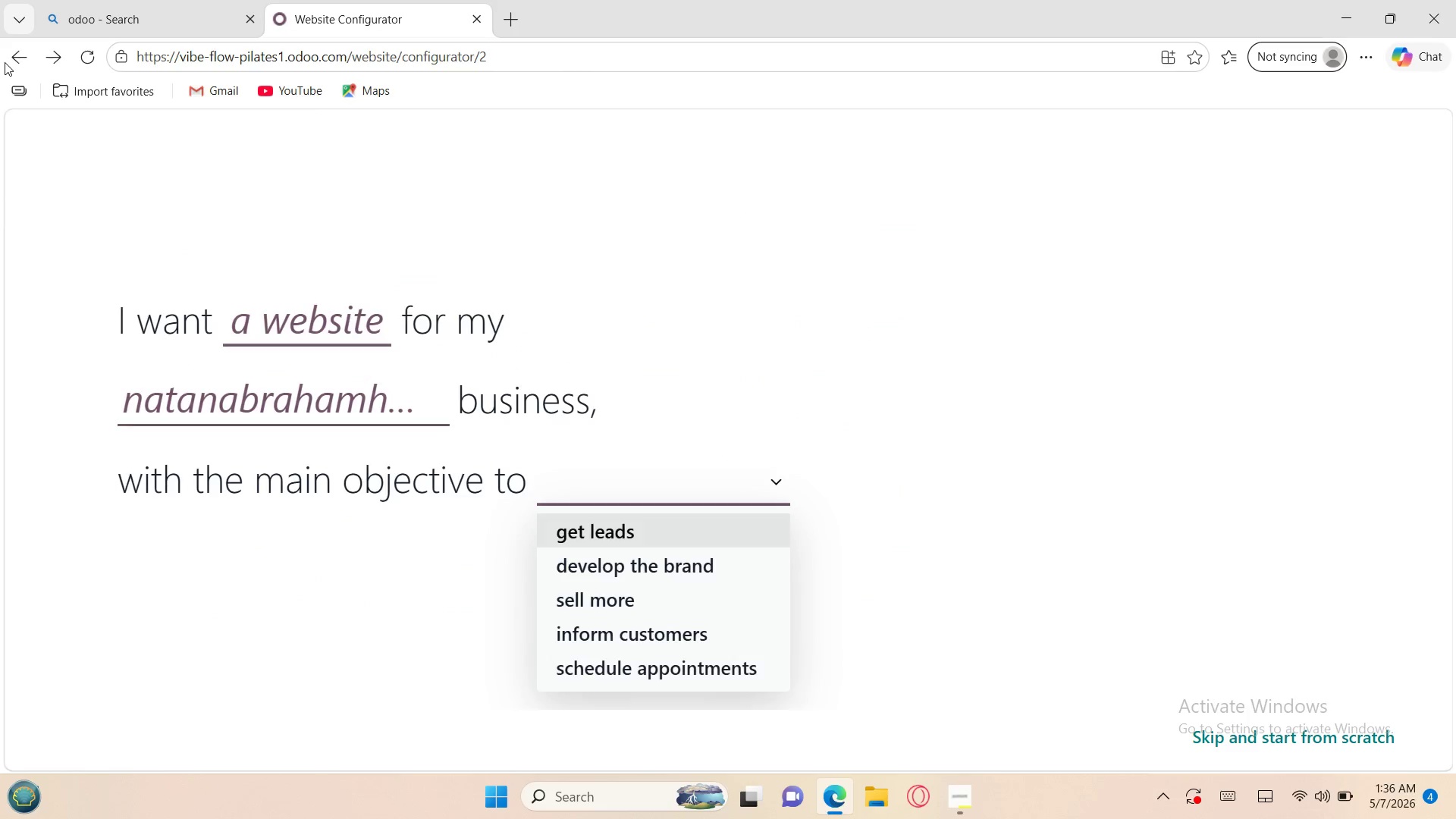 
double_click([5, 62])
 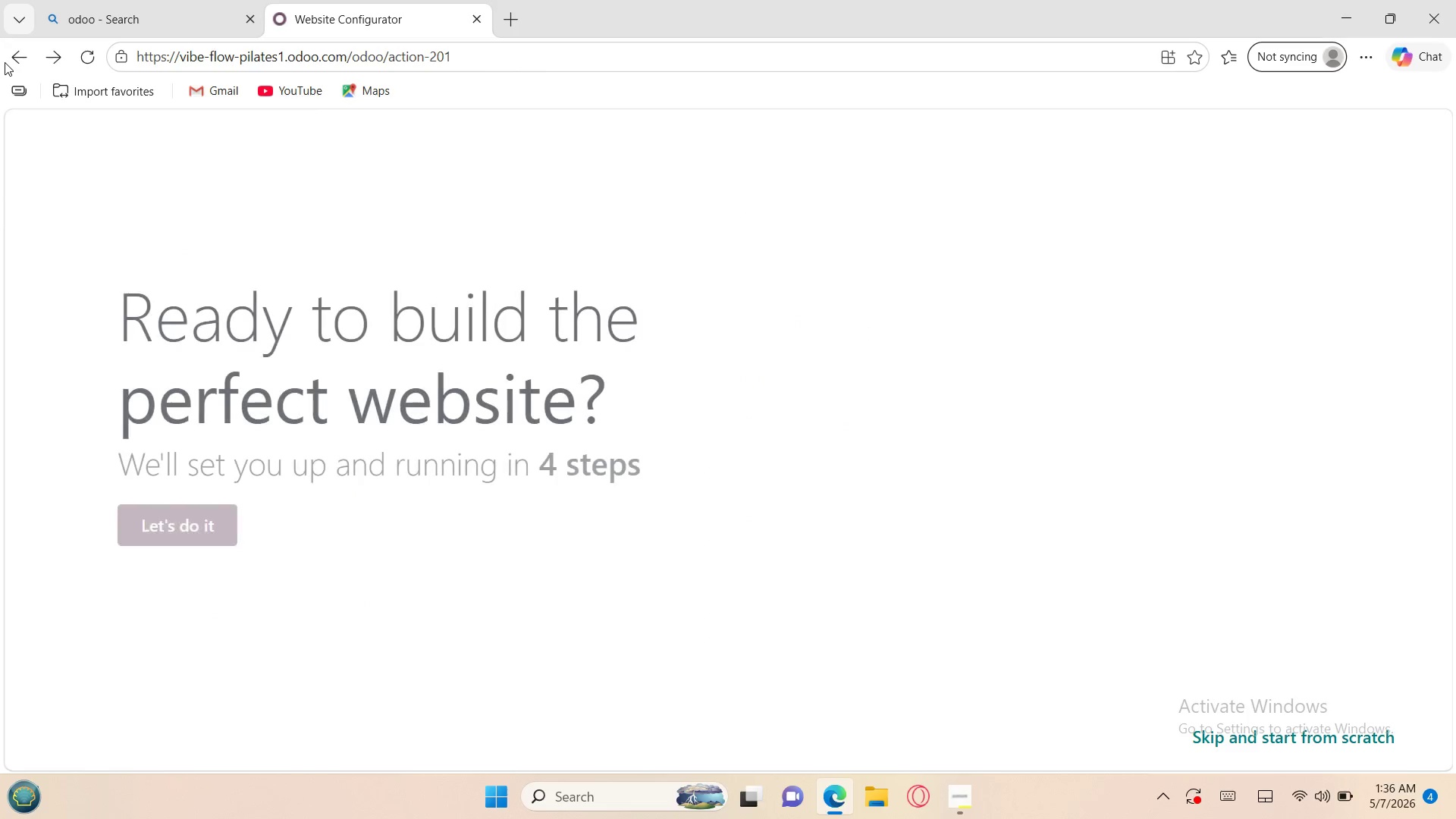 
left_click([5, 62])
 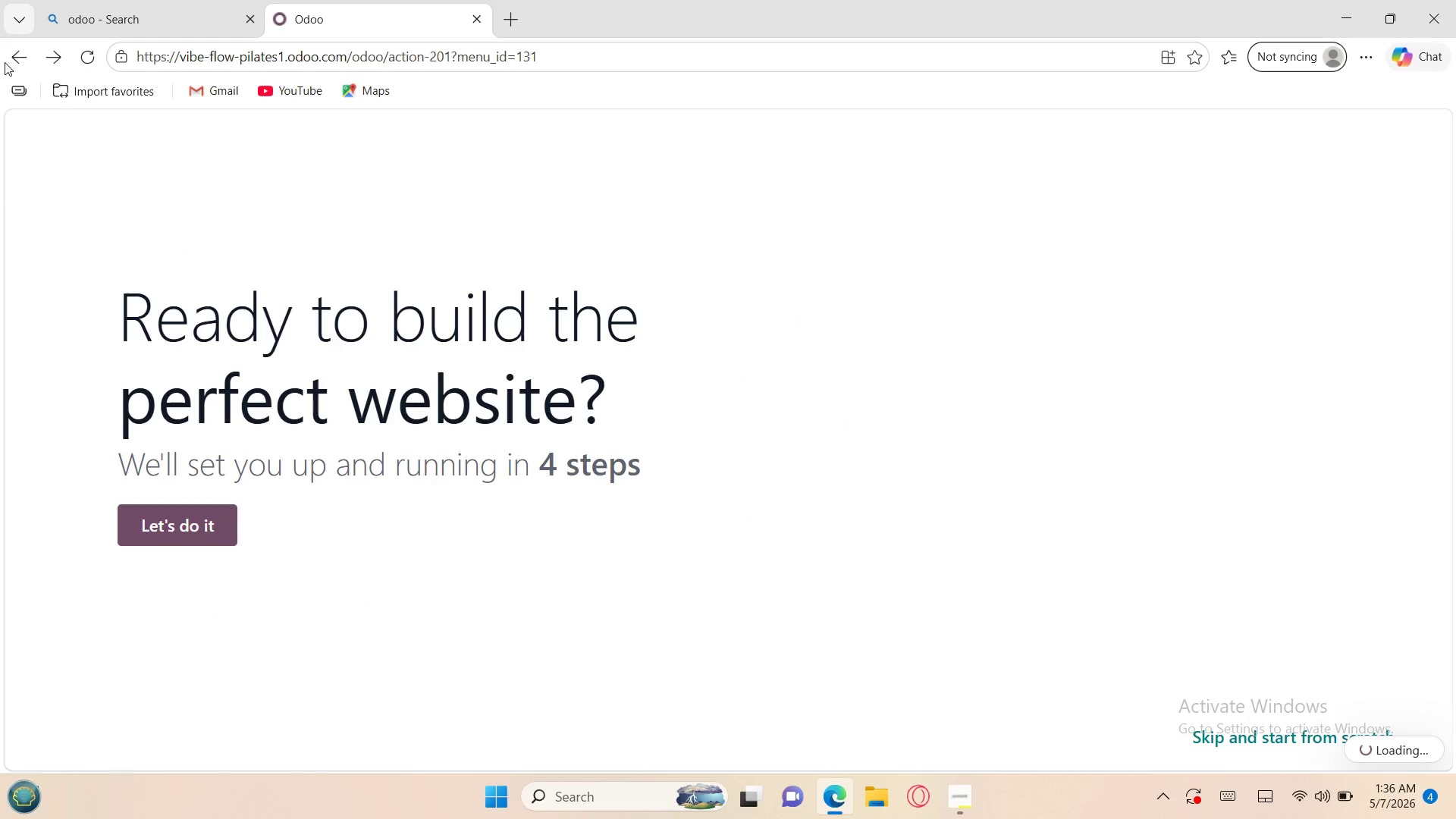 
left_click([25, 49])
 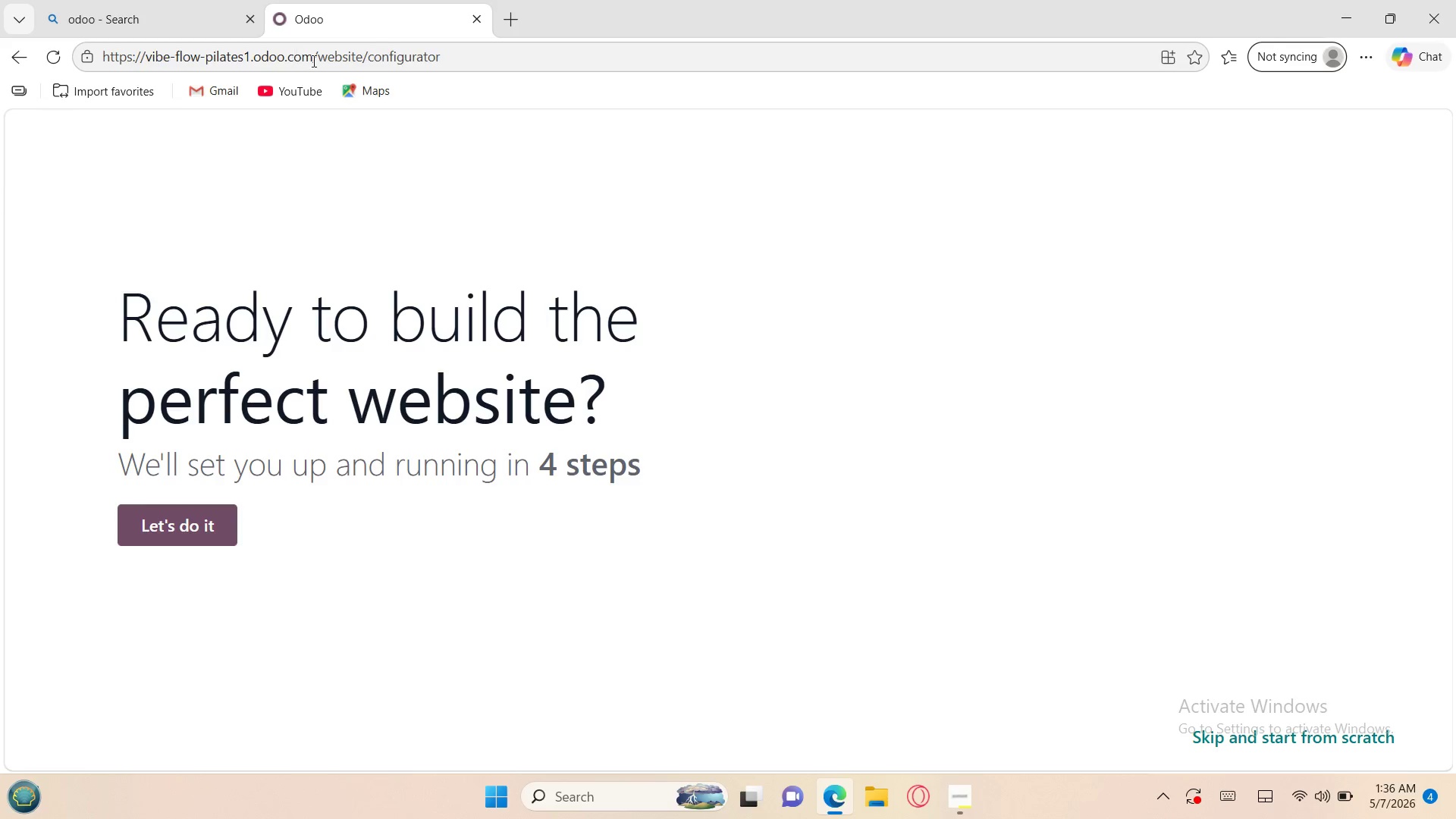 
wait(5.72)
 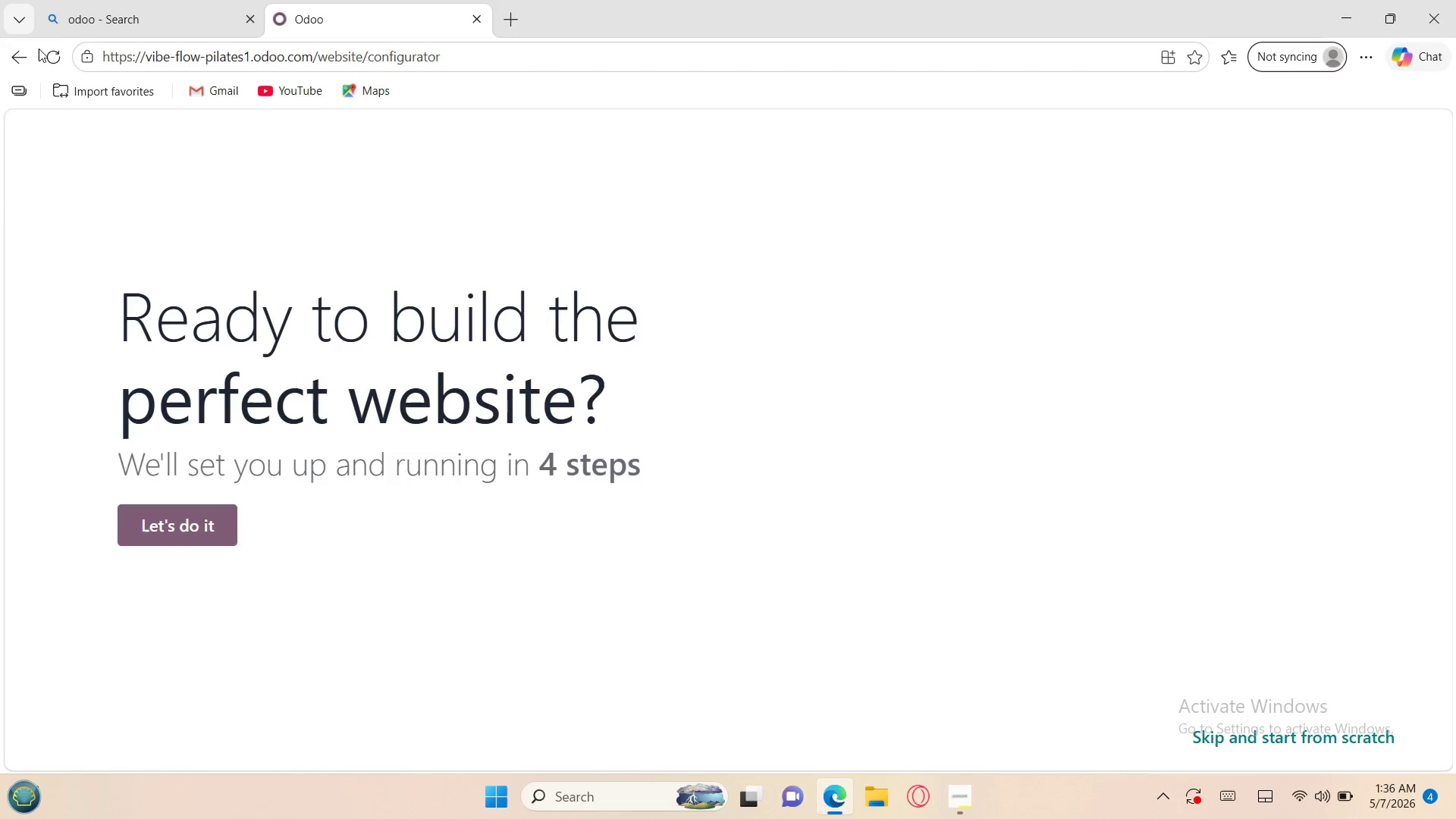 
left_click([481, 24])
 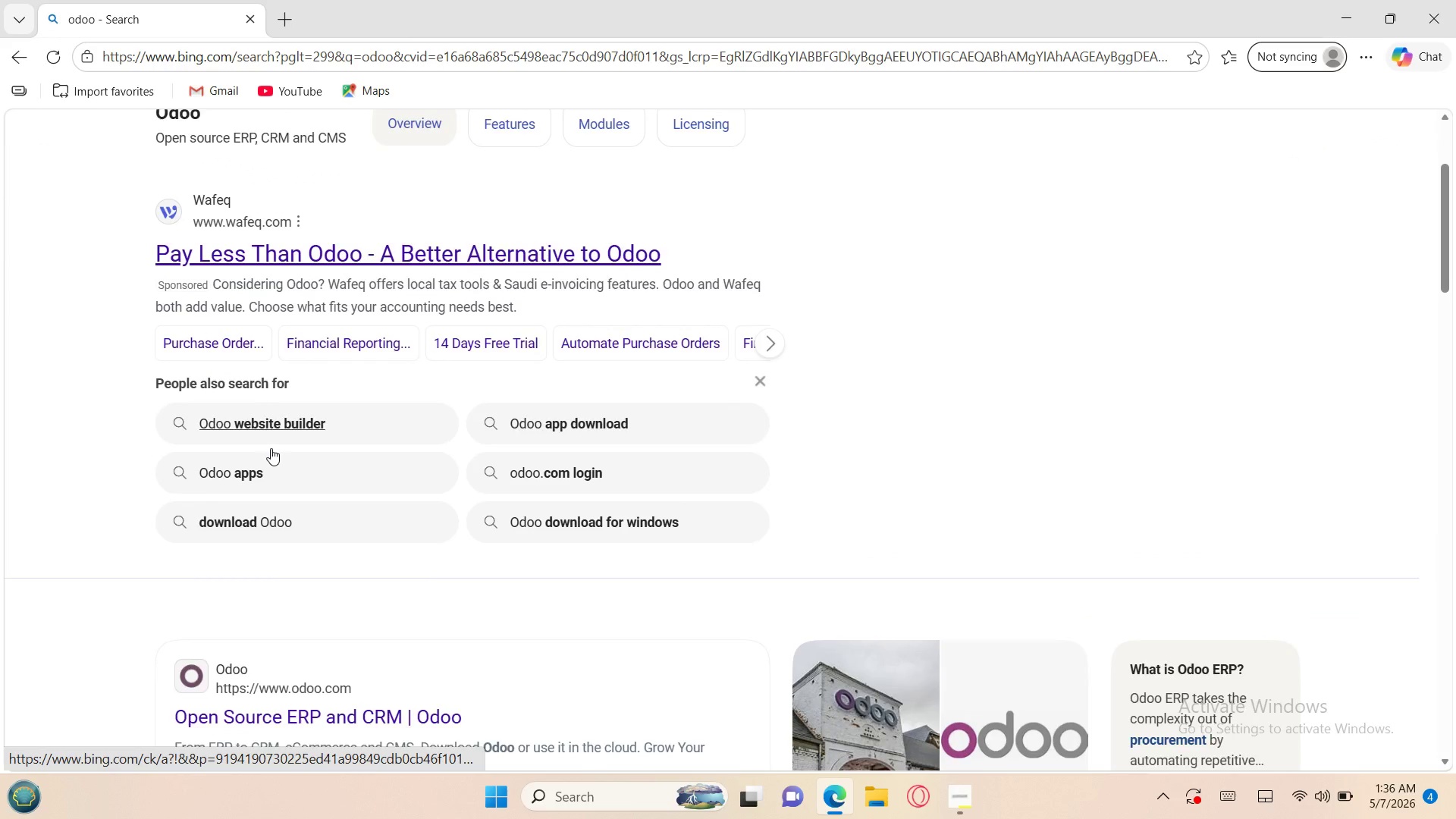 
wait(7.69)
 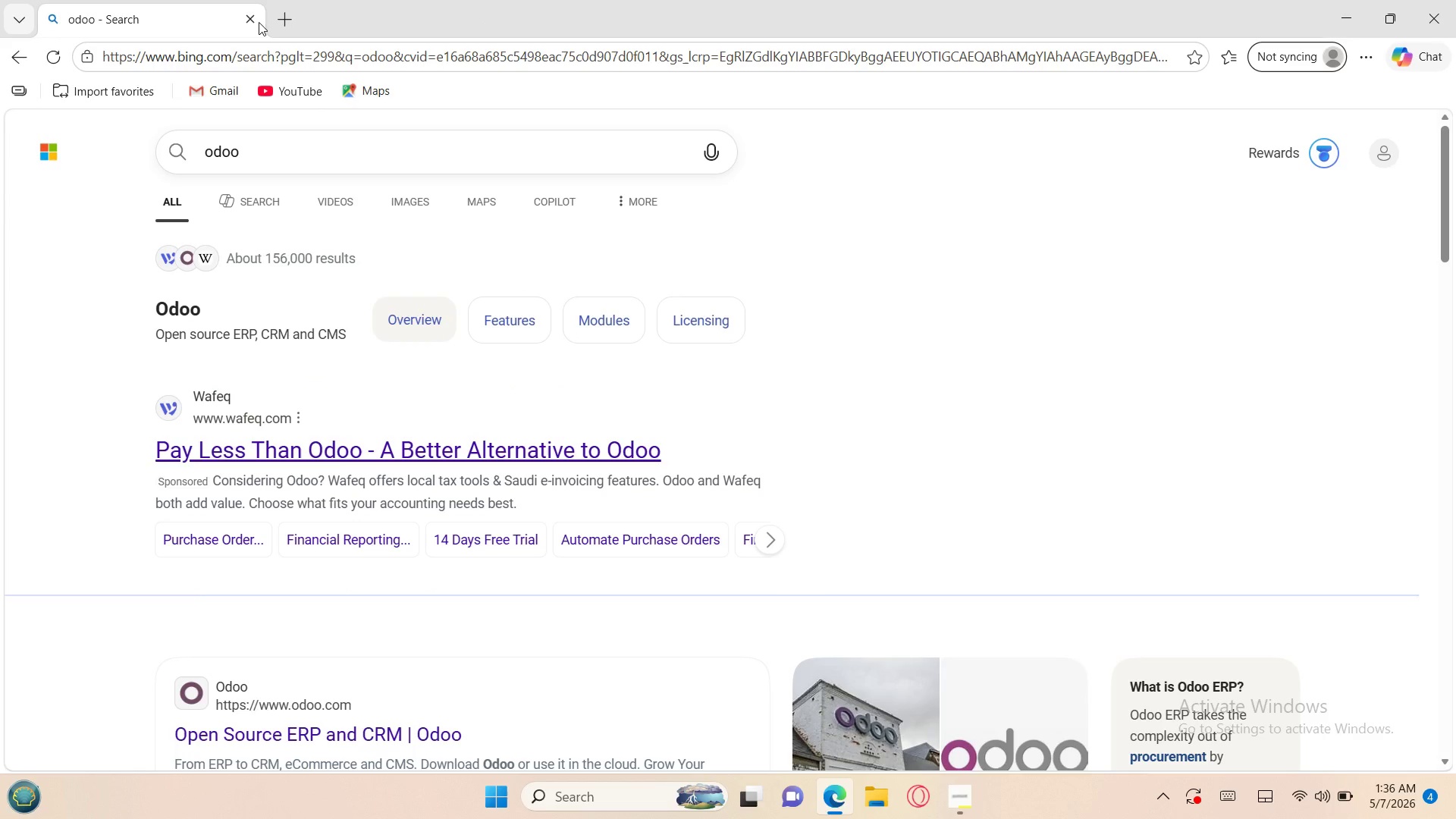 
left_click([293, 587])
 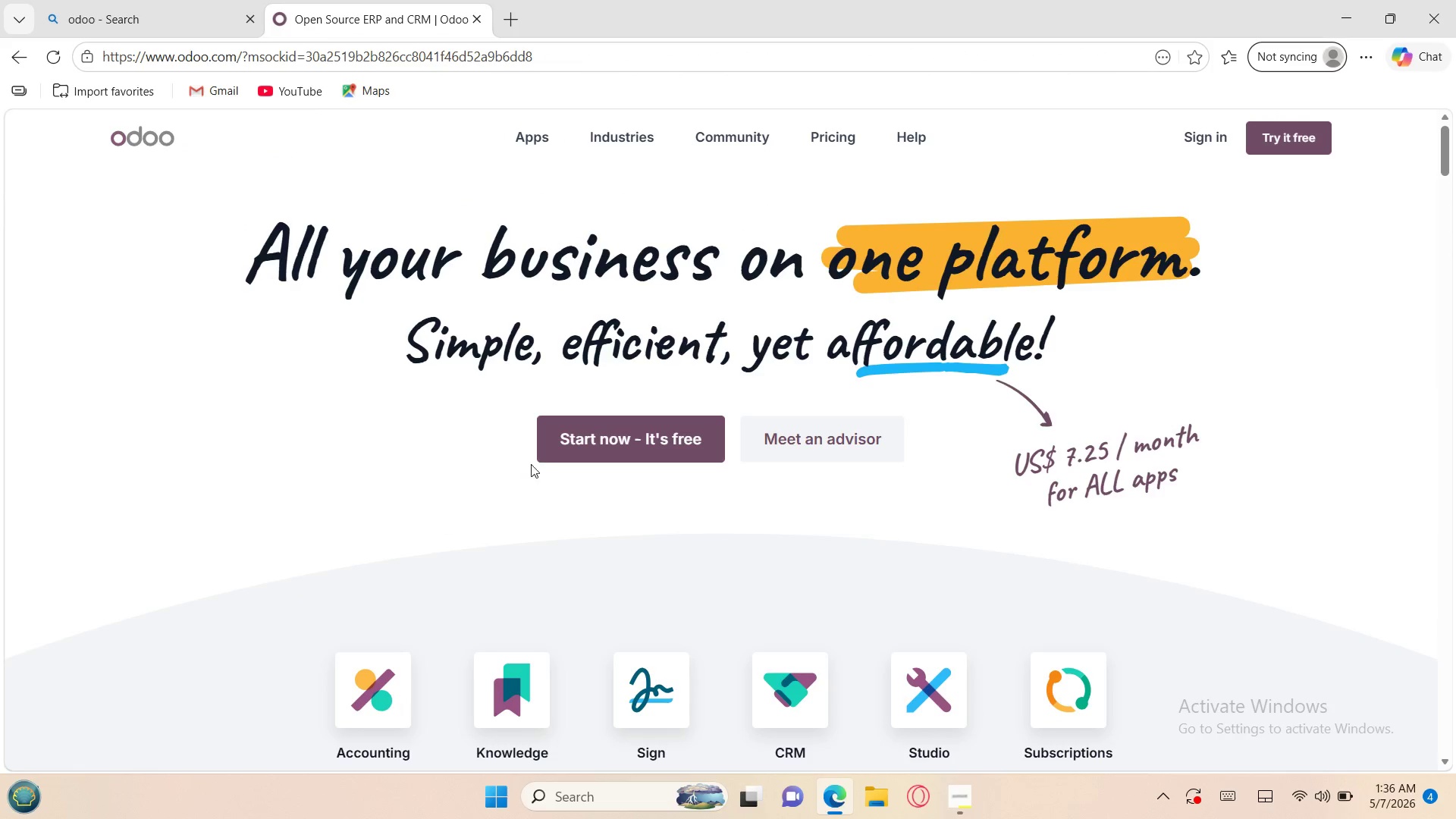 
left_click([567, 454])
 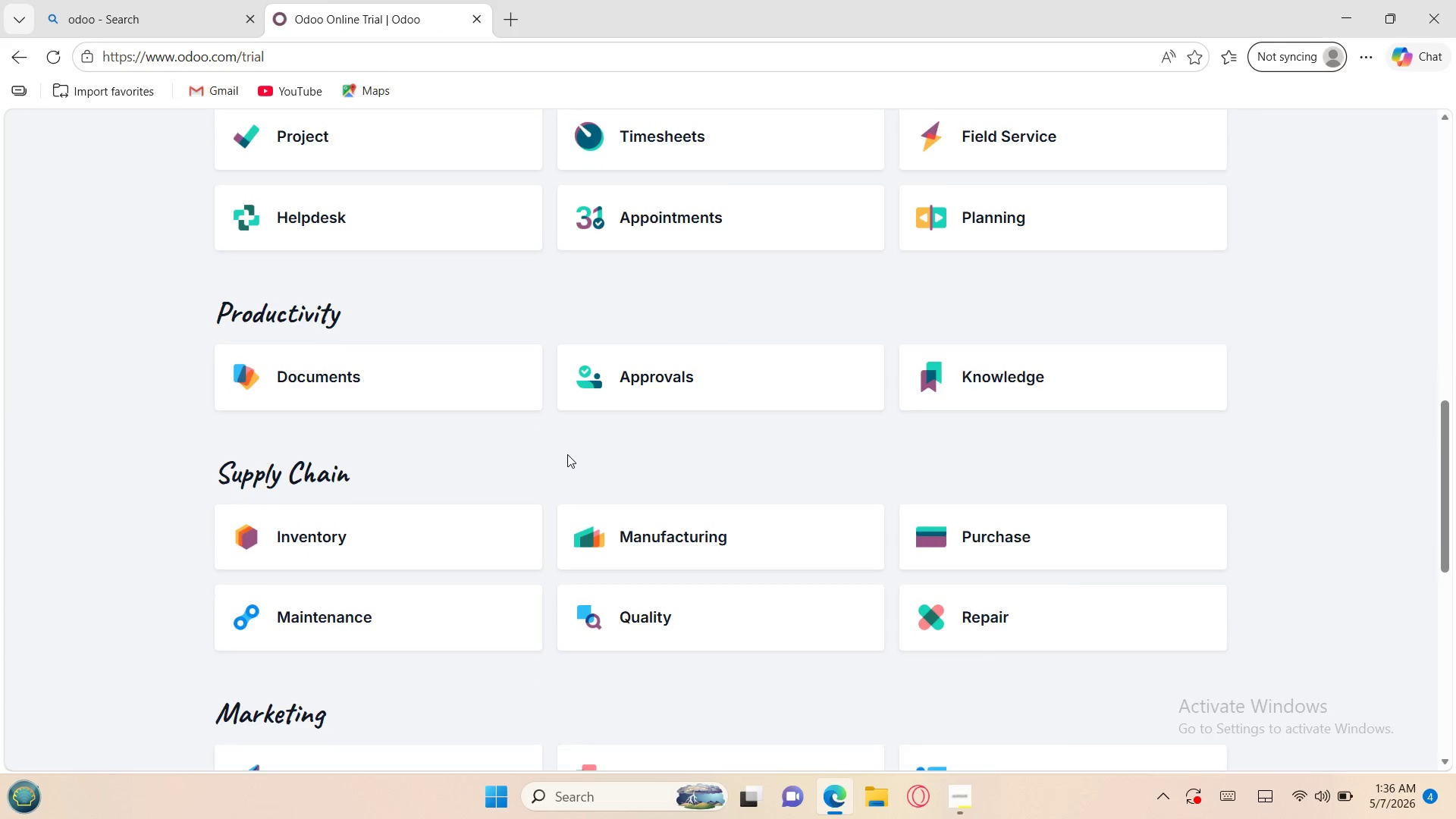 
wait(7.3)
 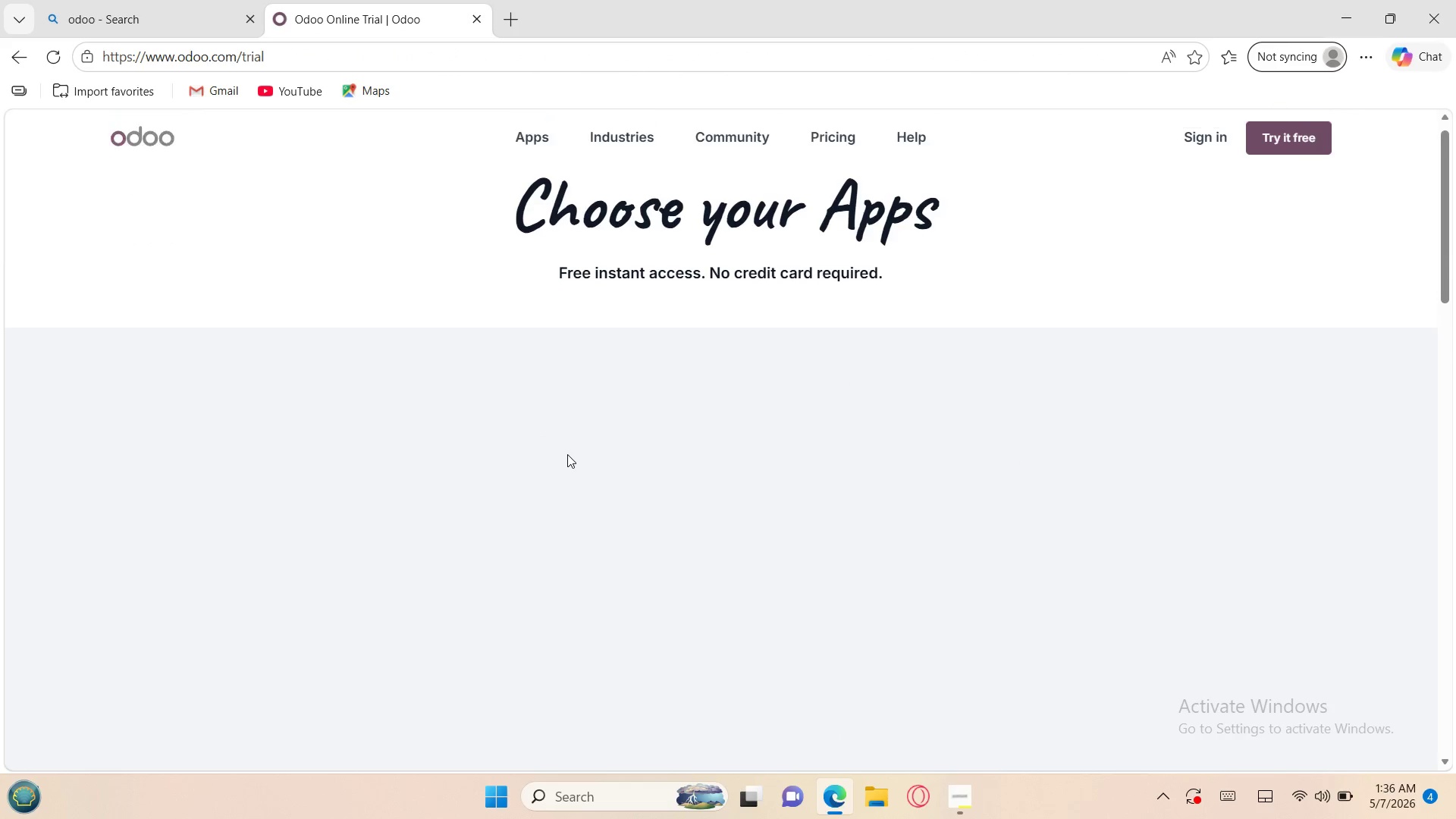 
left_click([405, 595])
 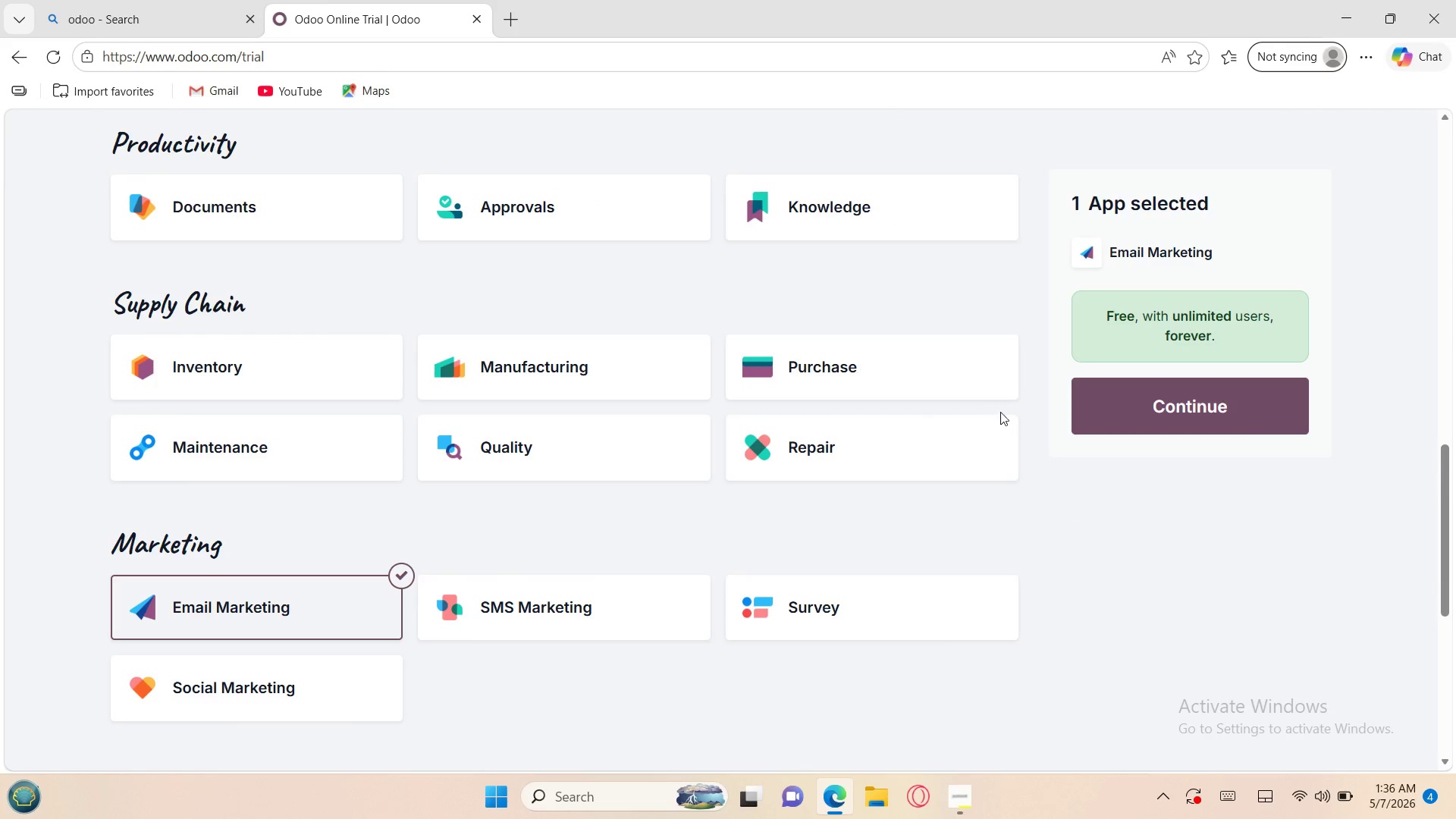 
left_click([1106, 400])
 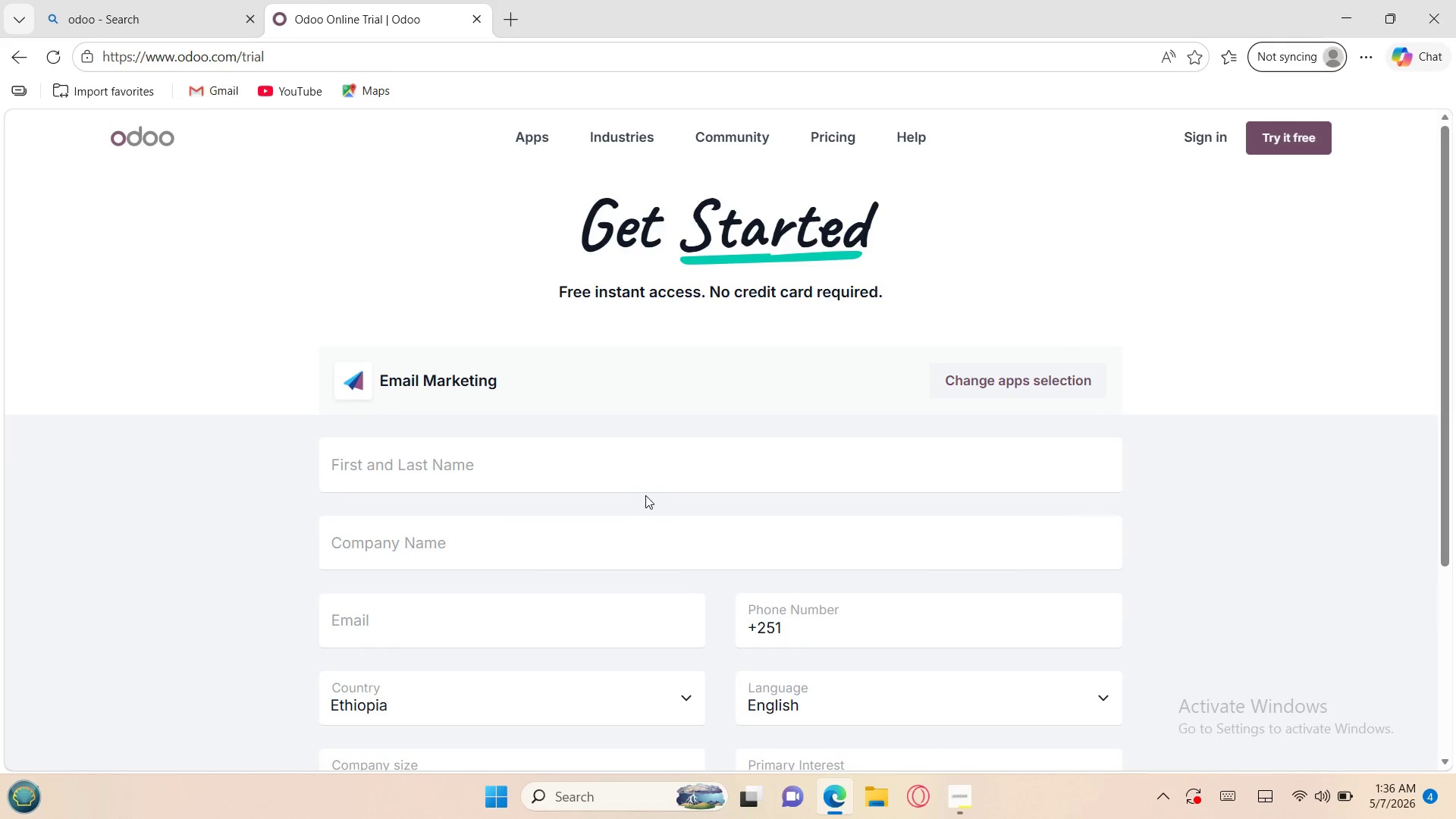 
left_click([633, 480])
 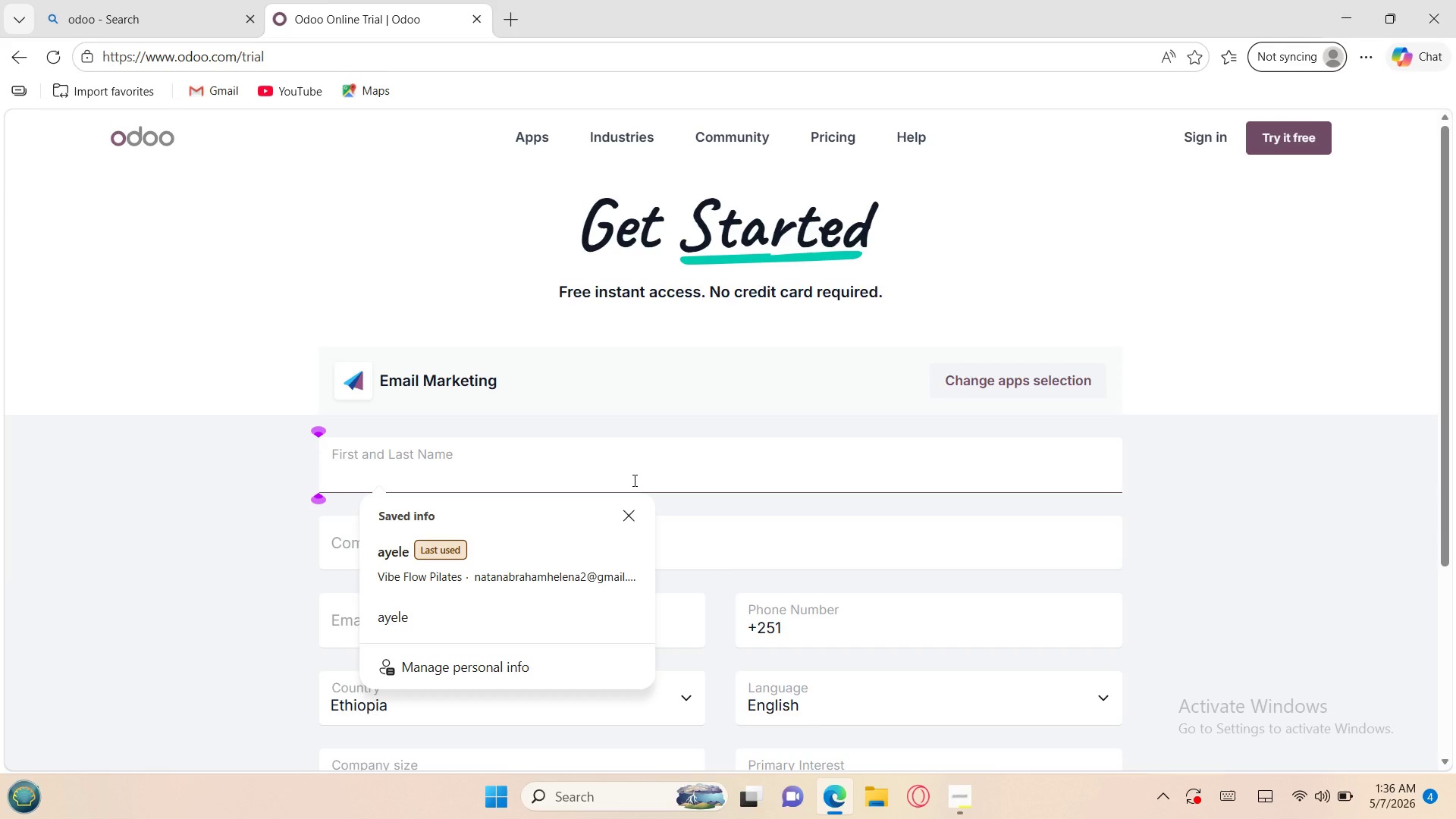 
type(Bekele)
 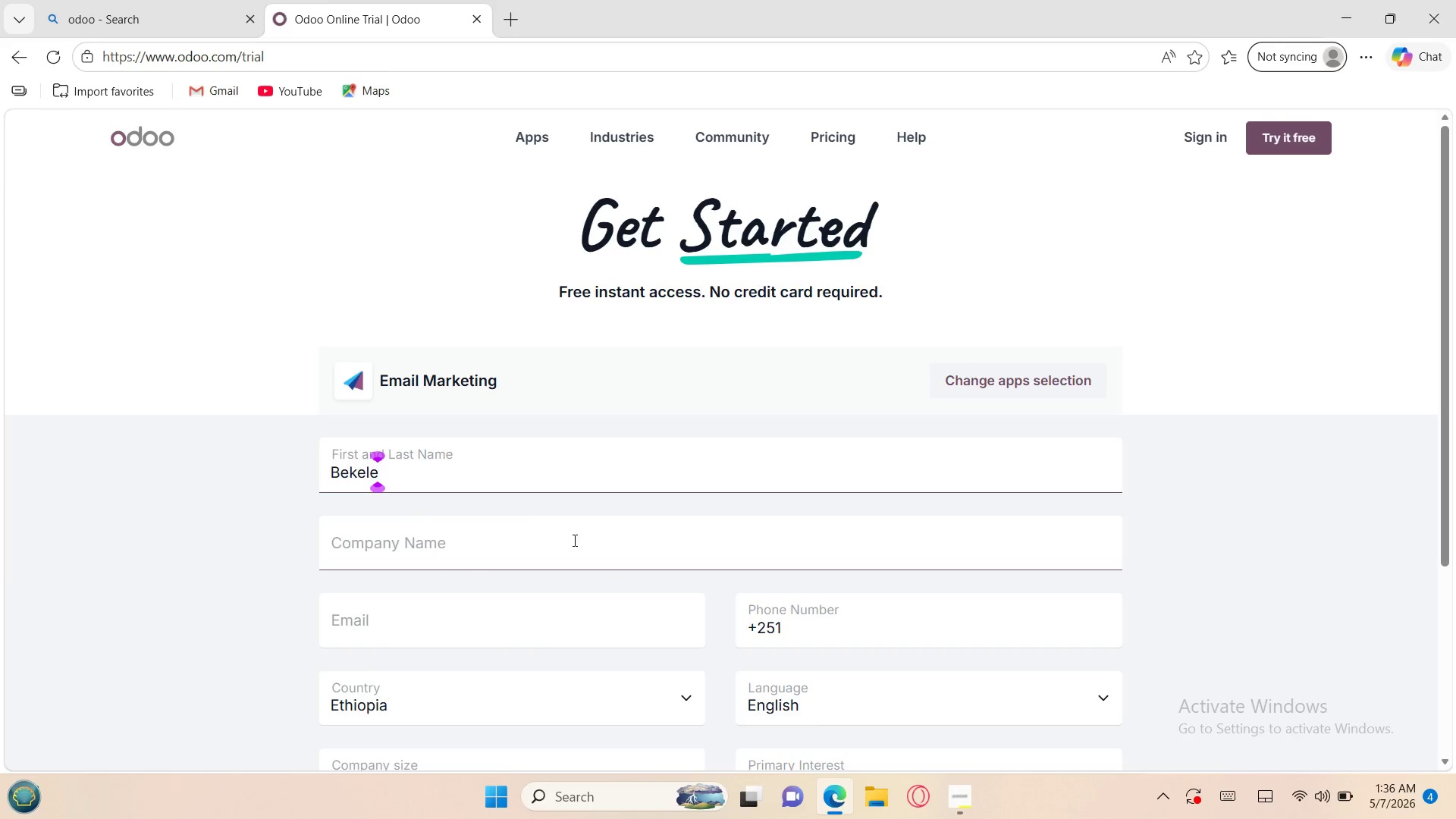 
left_click([570, 543])
 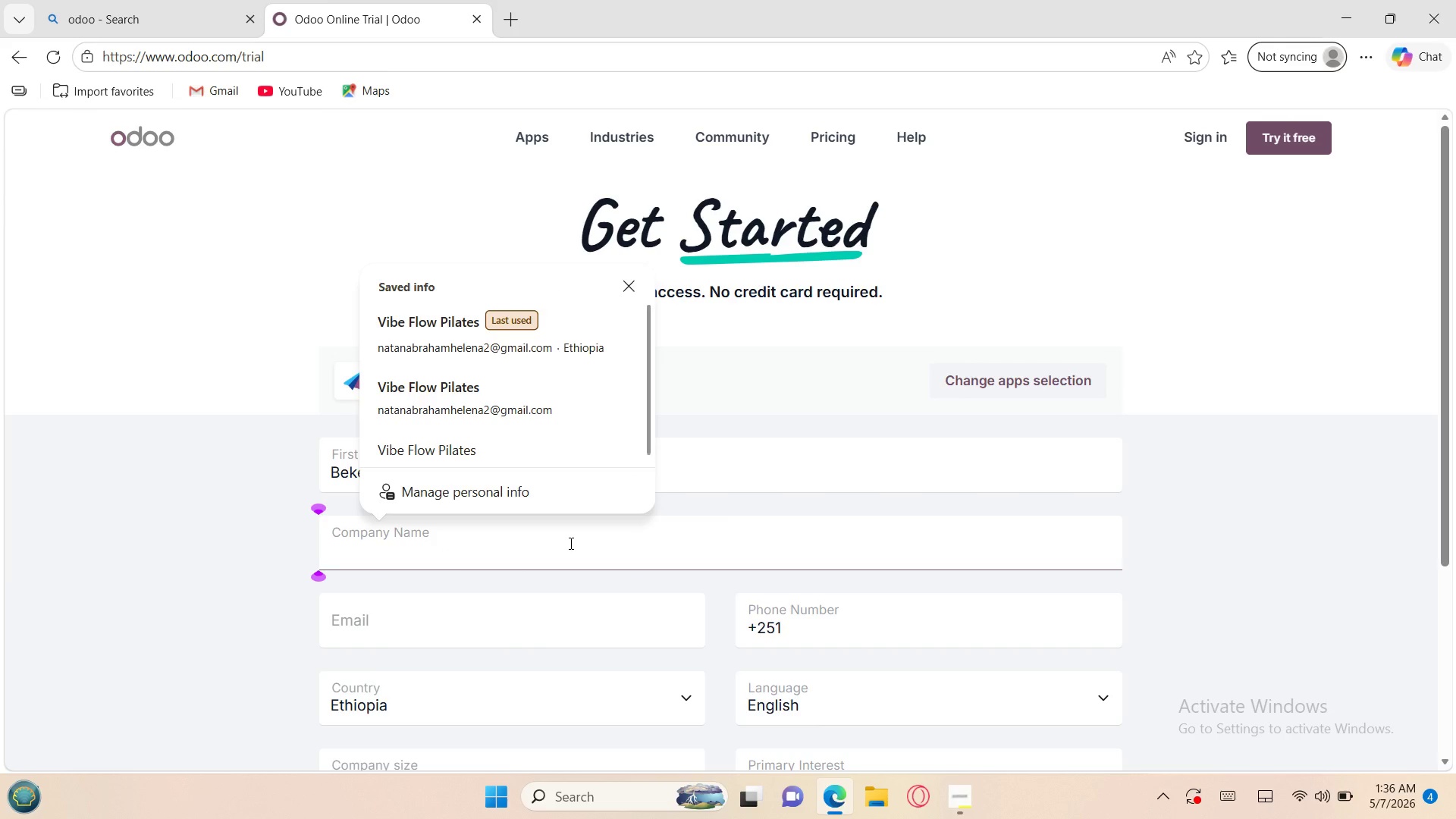 
type(Beso bela)
 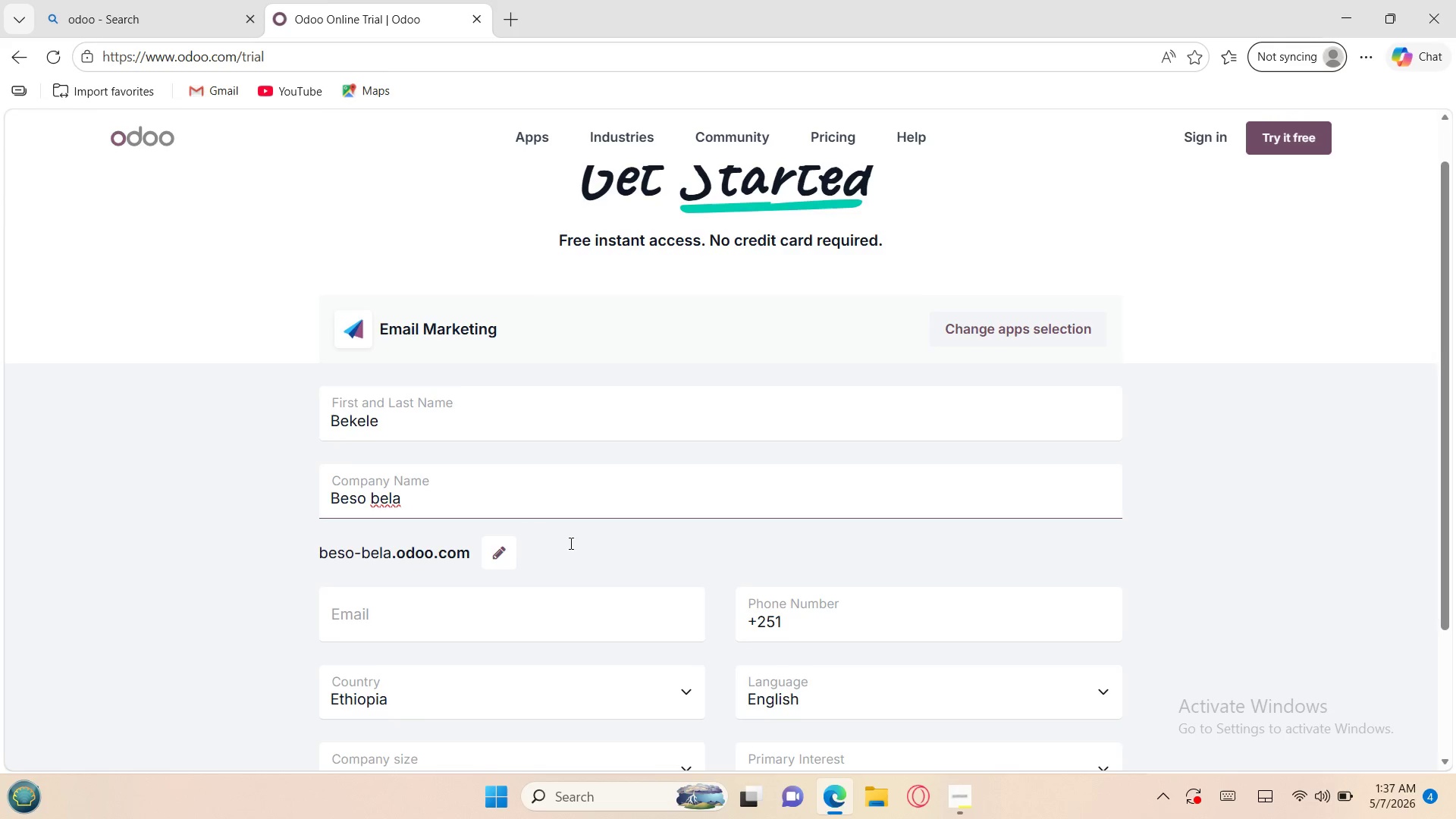 
left_click([485, 607])
 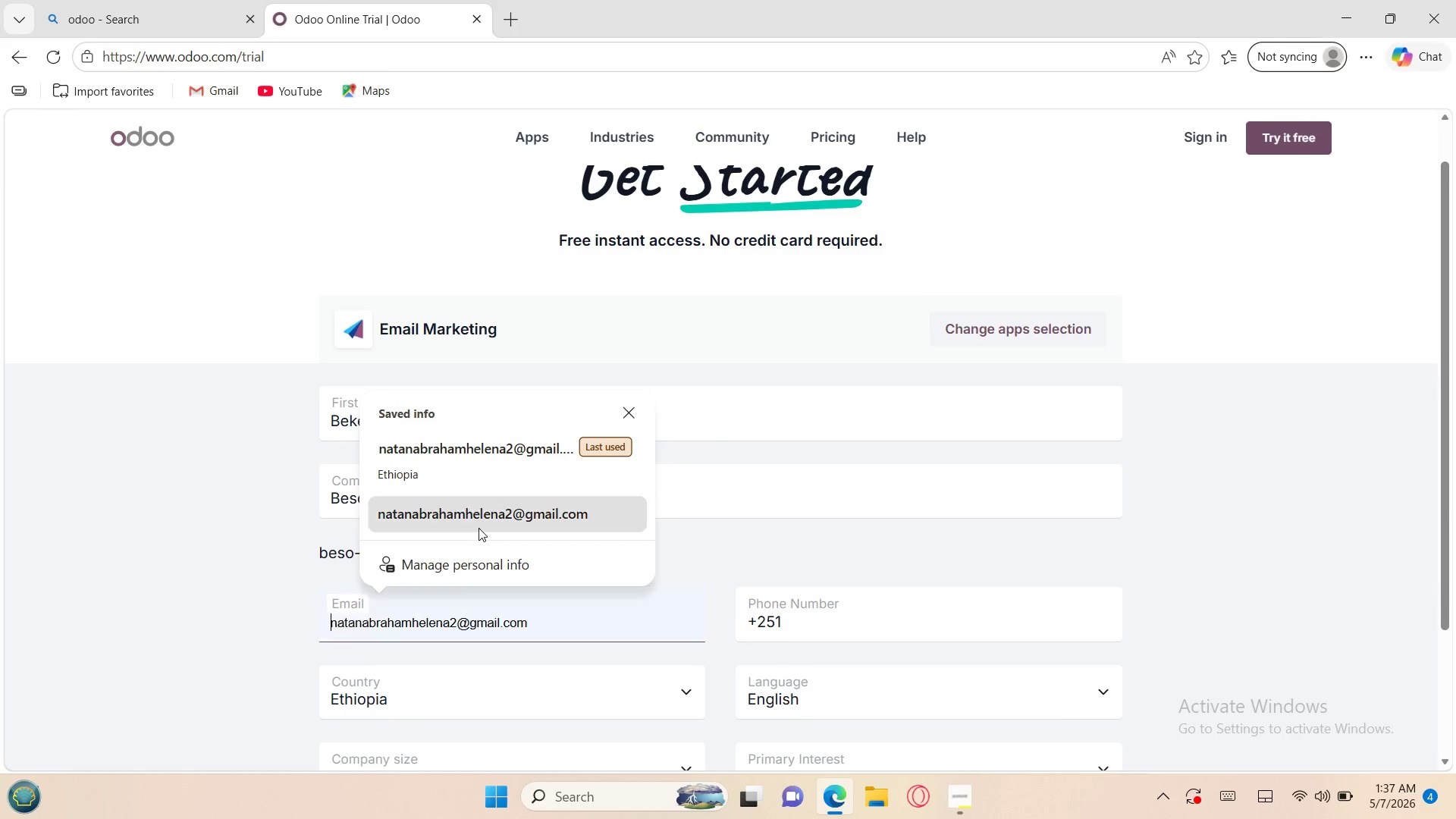 
left_click([478, 526])
 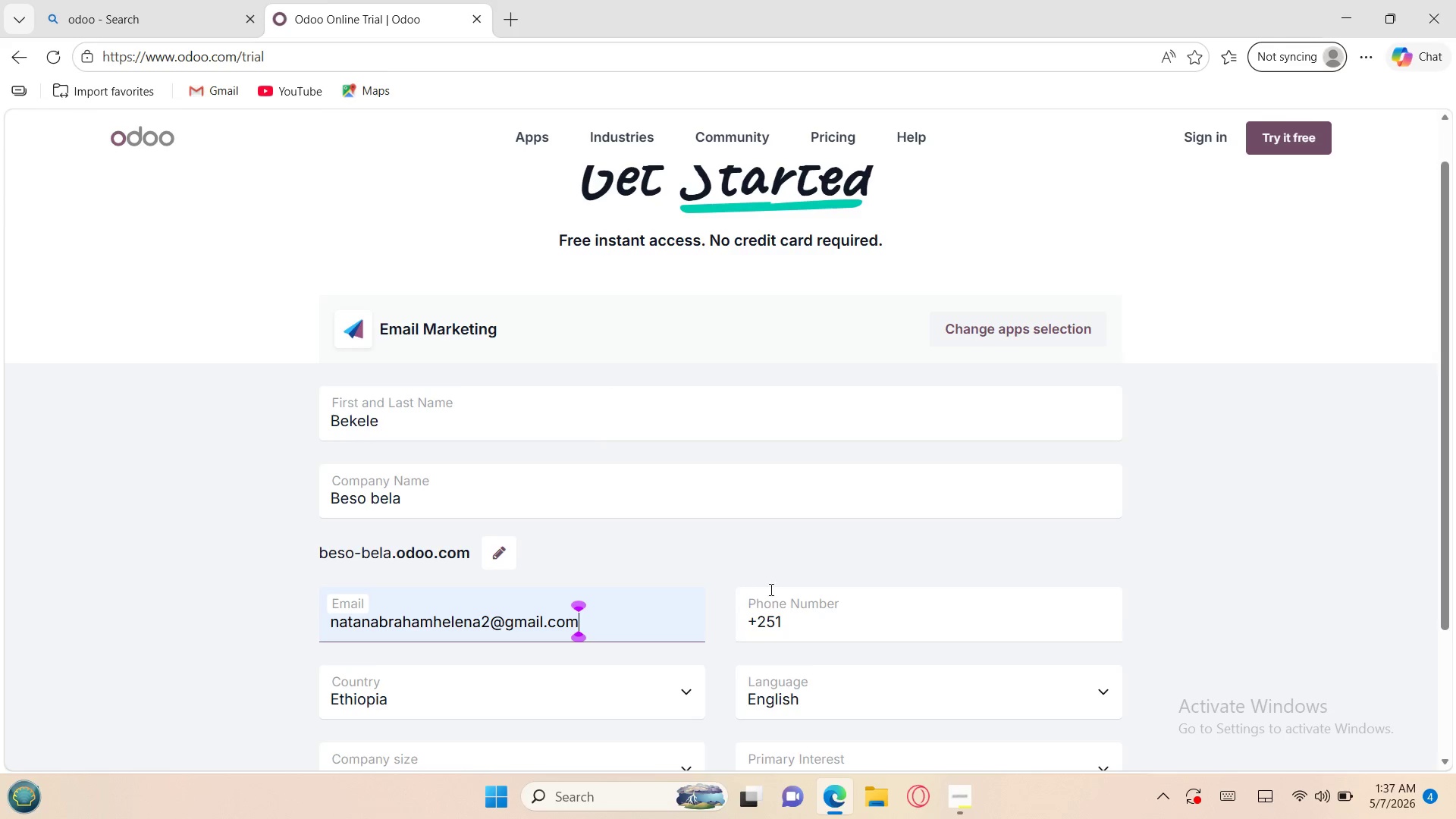 
left_click([821, 606])
 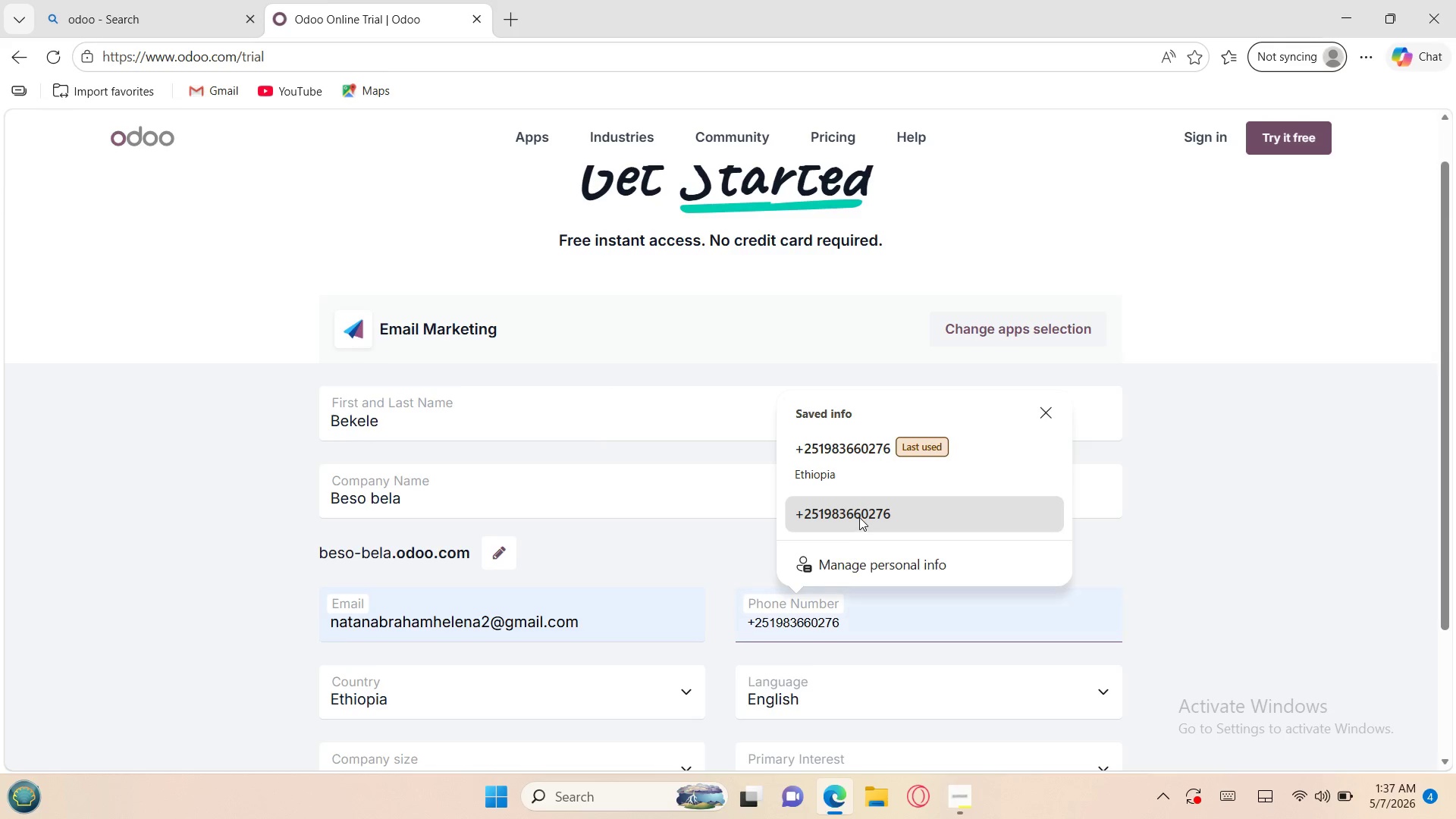 
left_click([859, 517])
 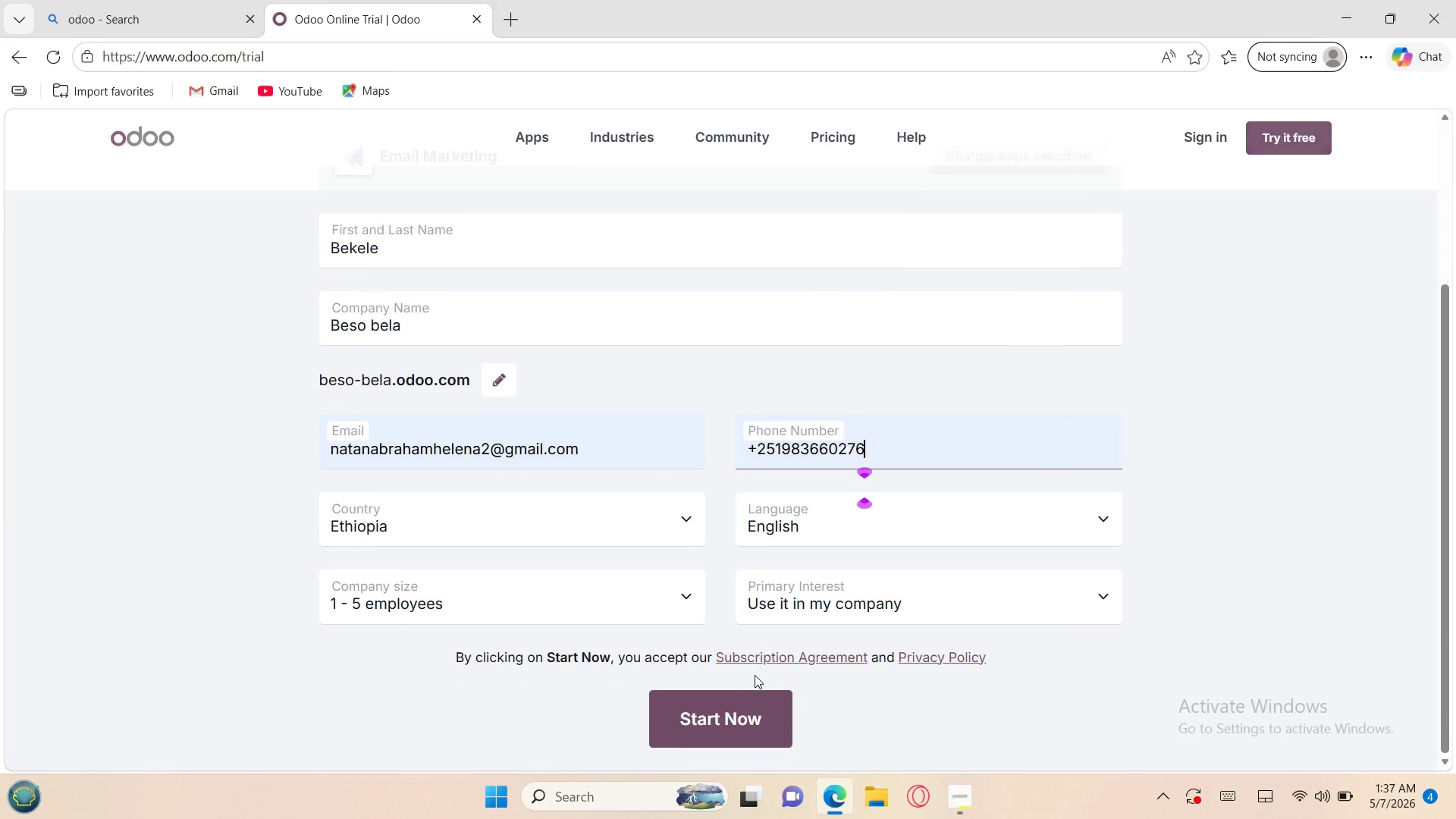 
left_click([738, 707])
 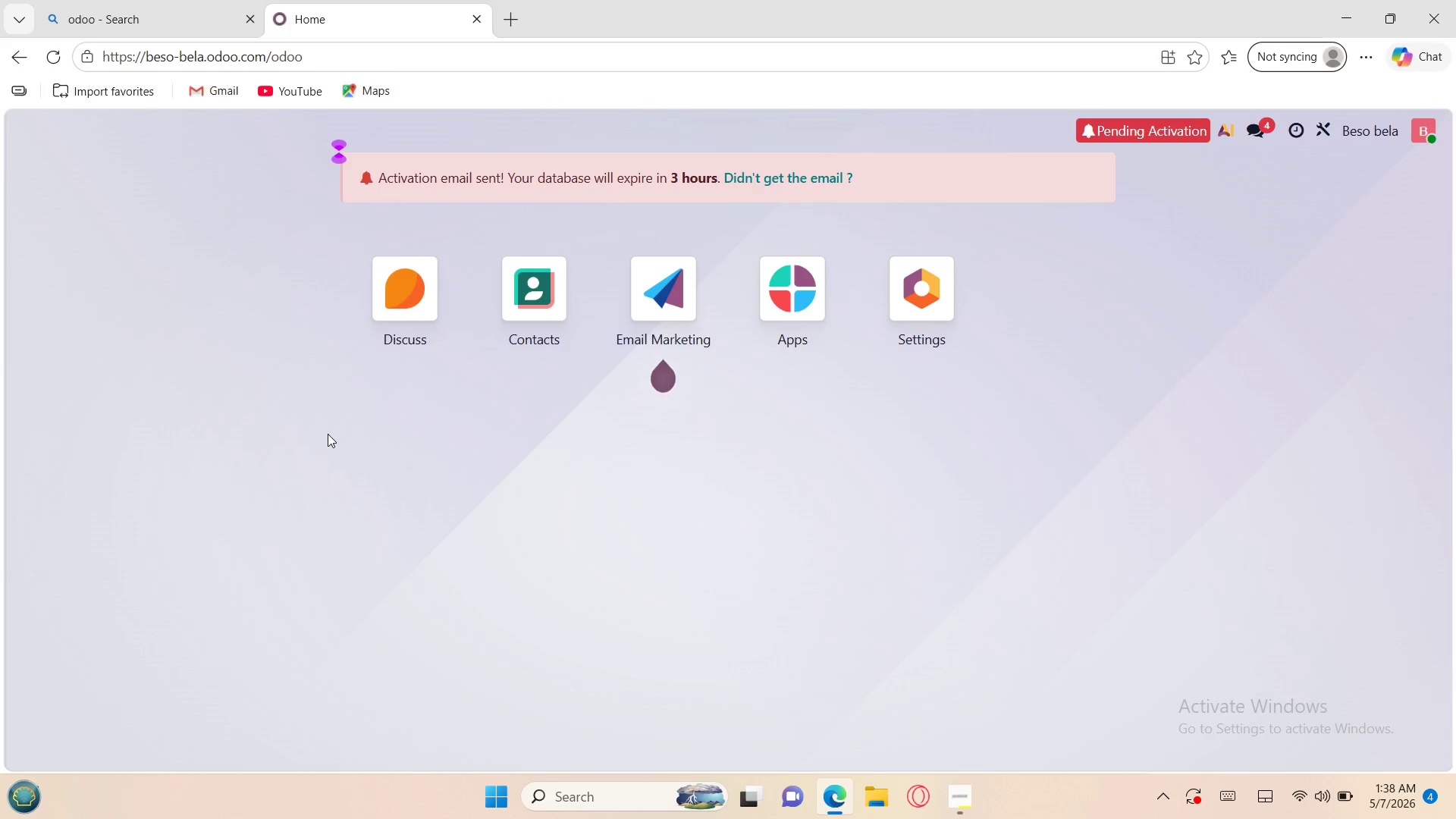 
wait(70.11)
 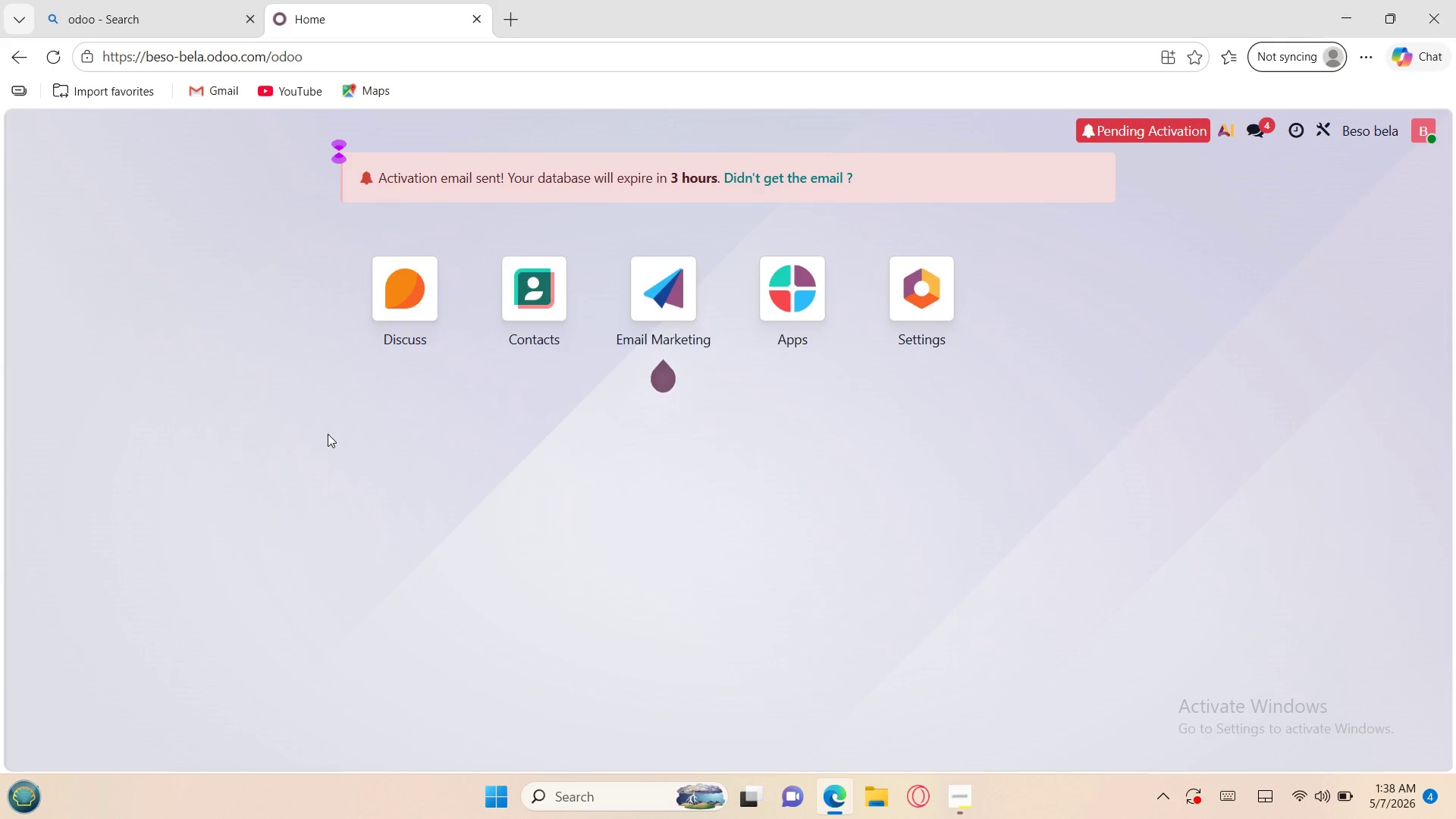 
left_click([654, 293])
 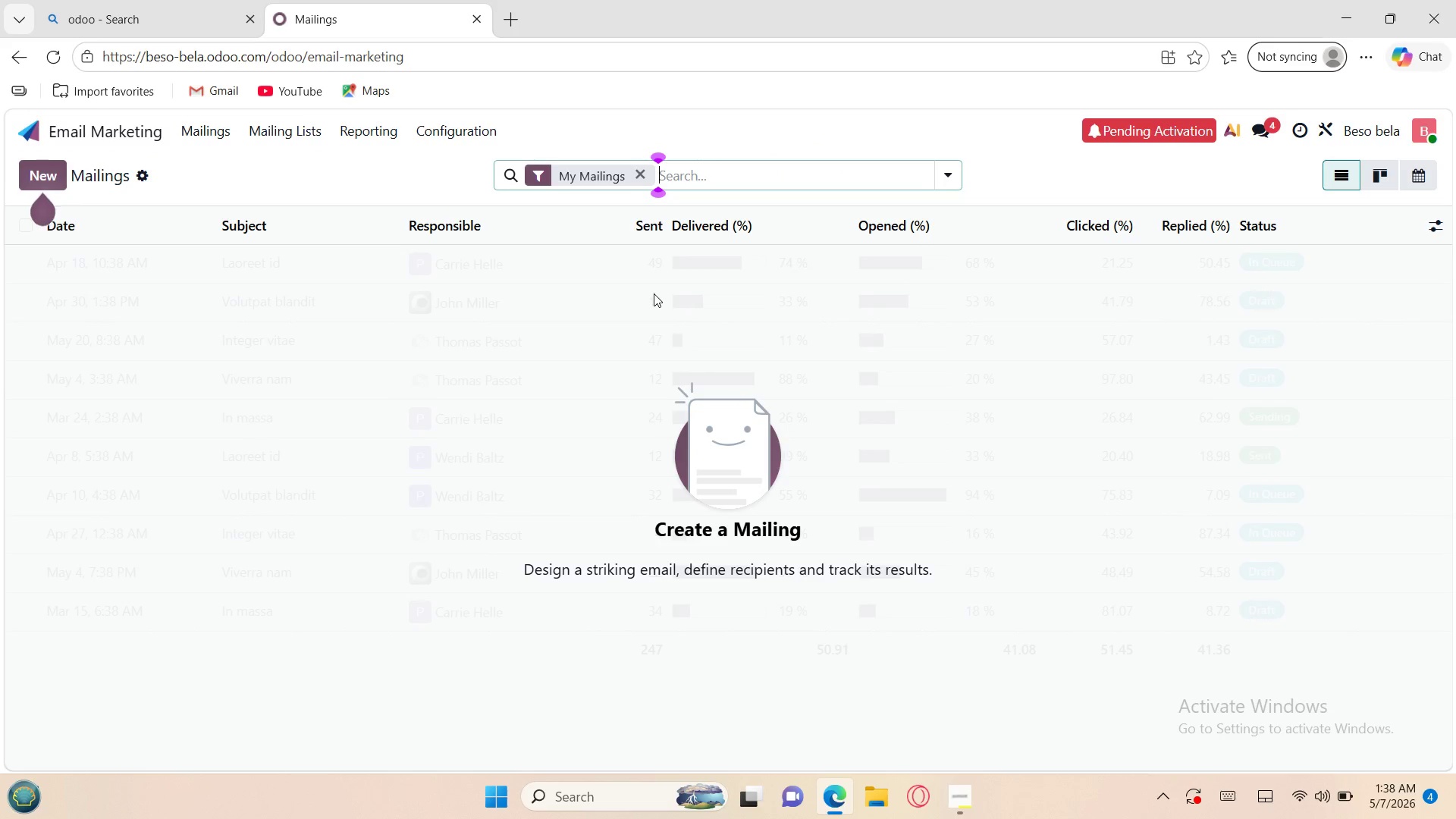 
wait(11.17)
 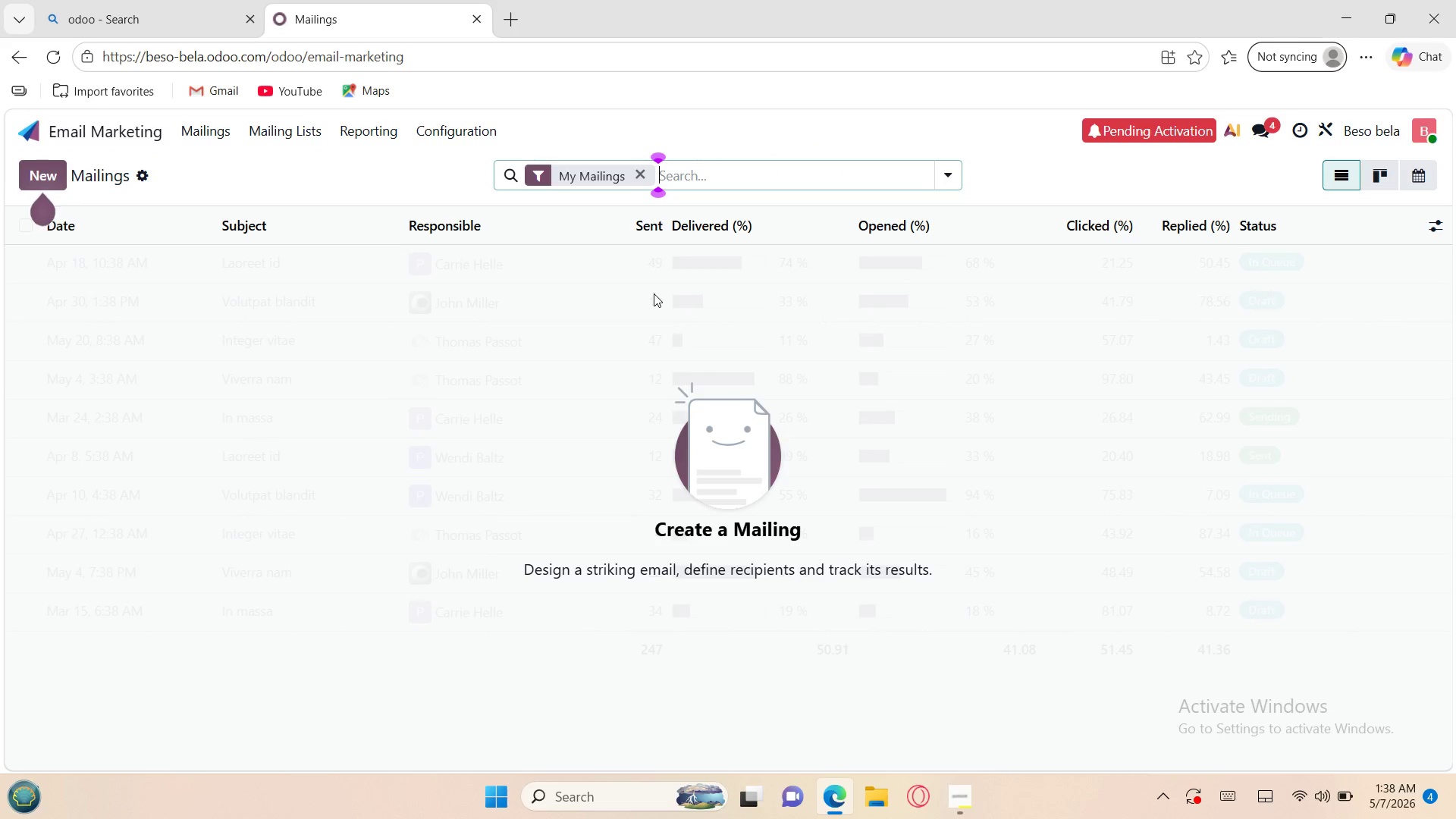 
left_click([306, 135])
 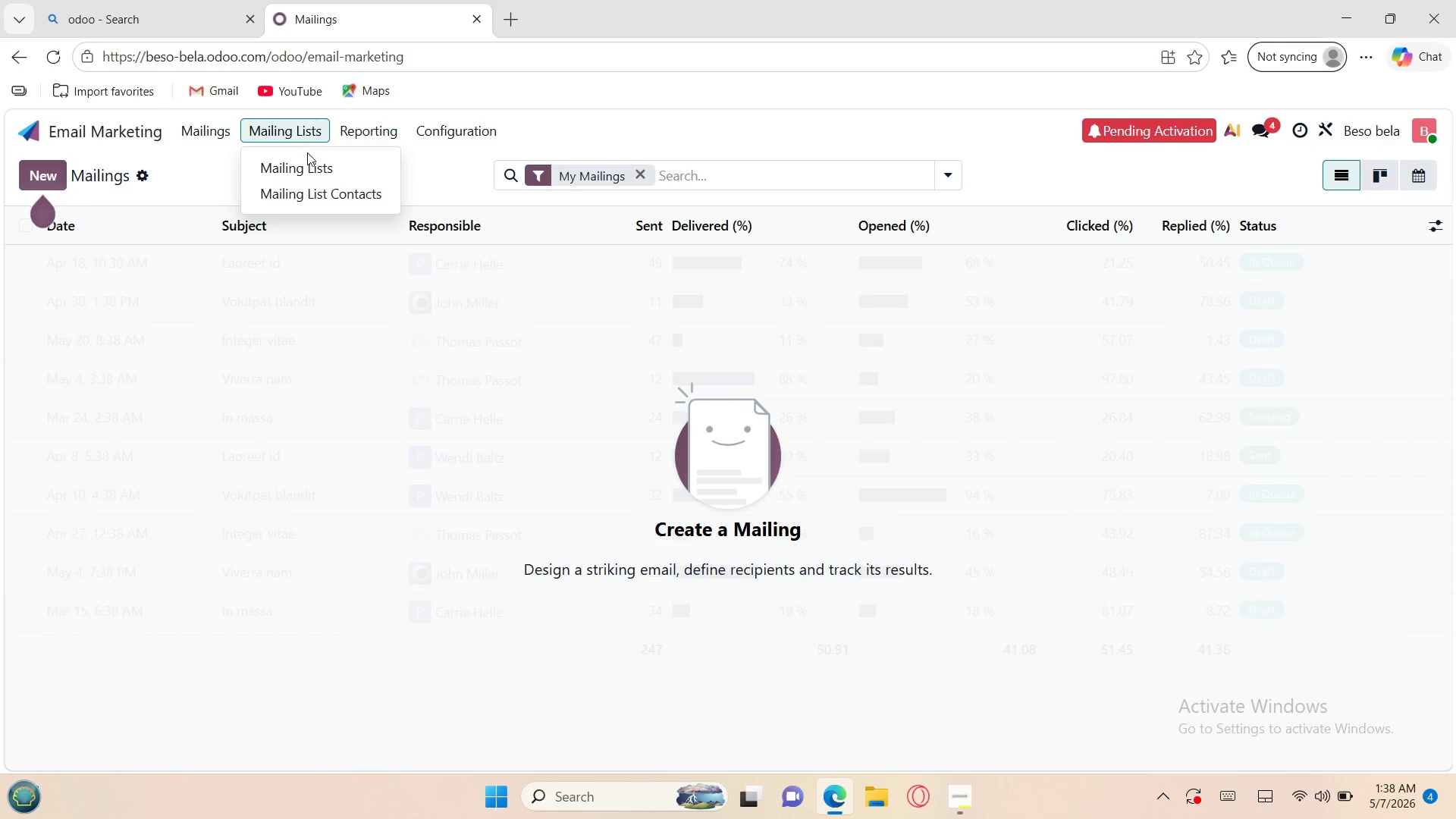 
left_click([311, 159])
 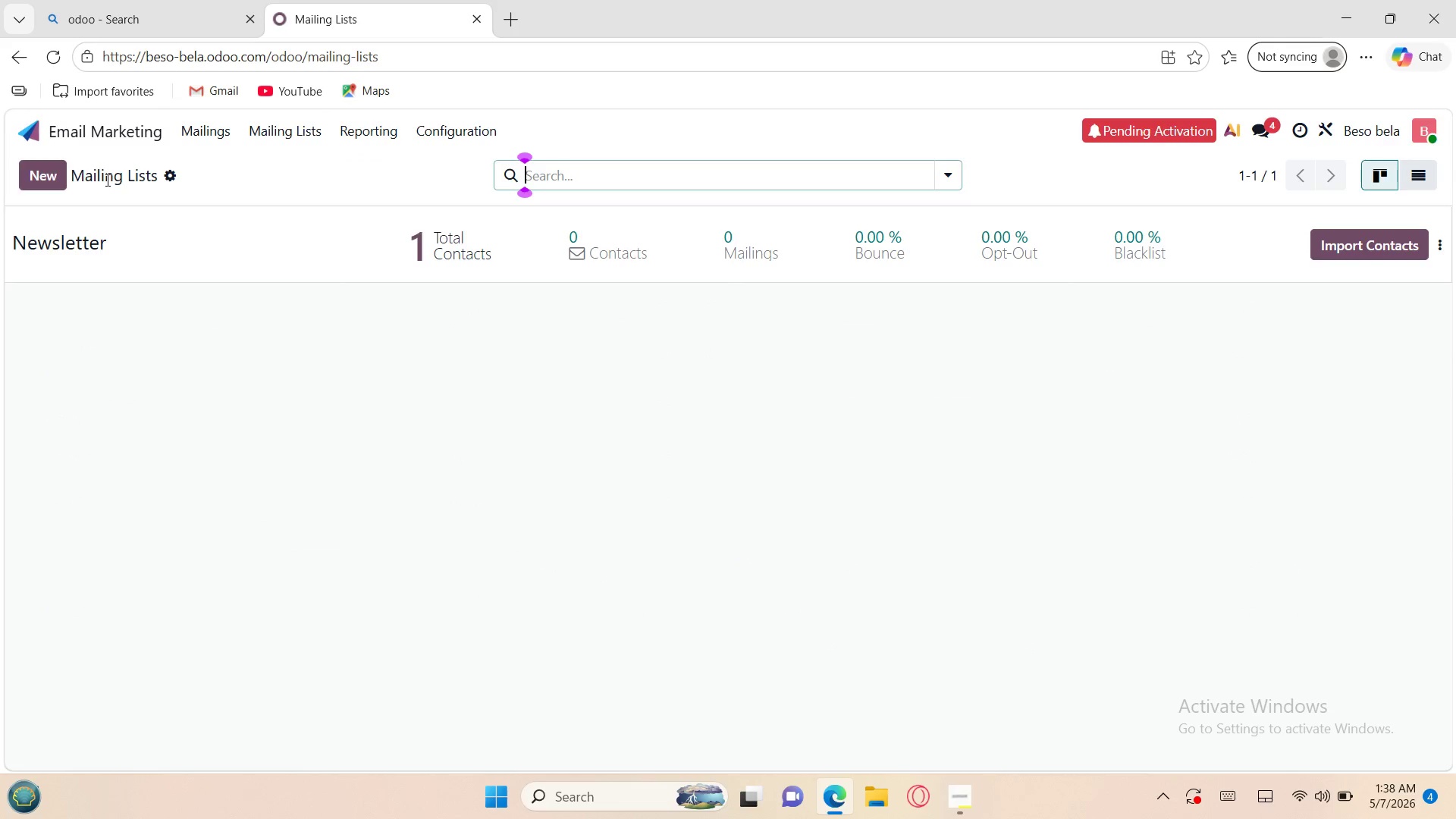 
left_click([49, 175])
 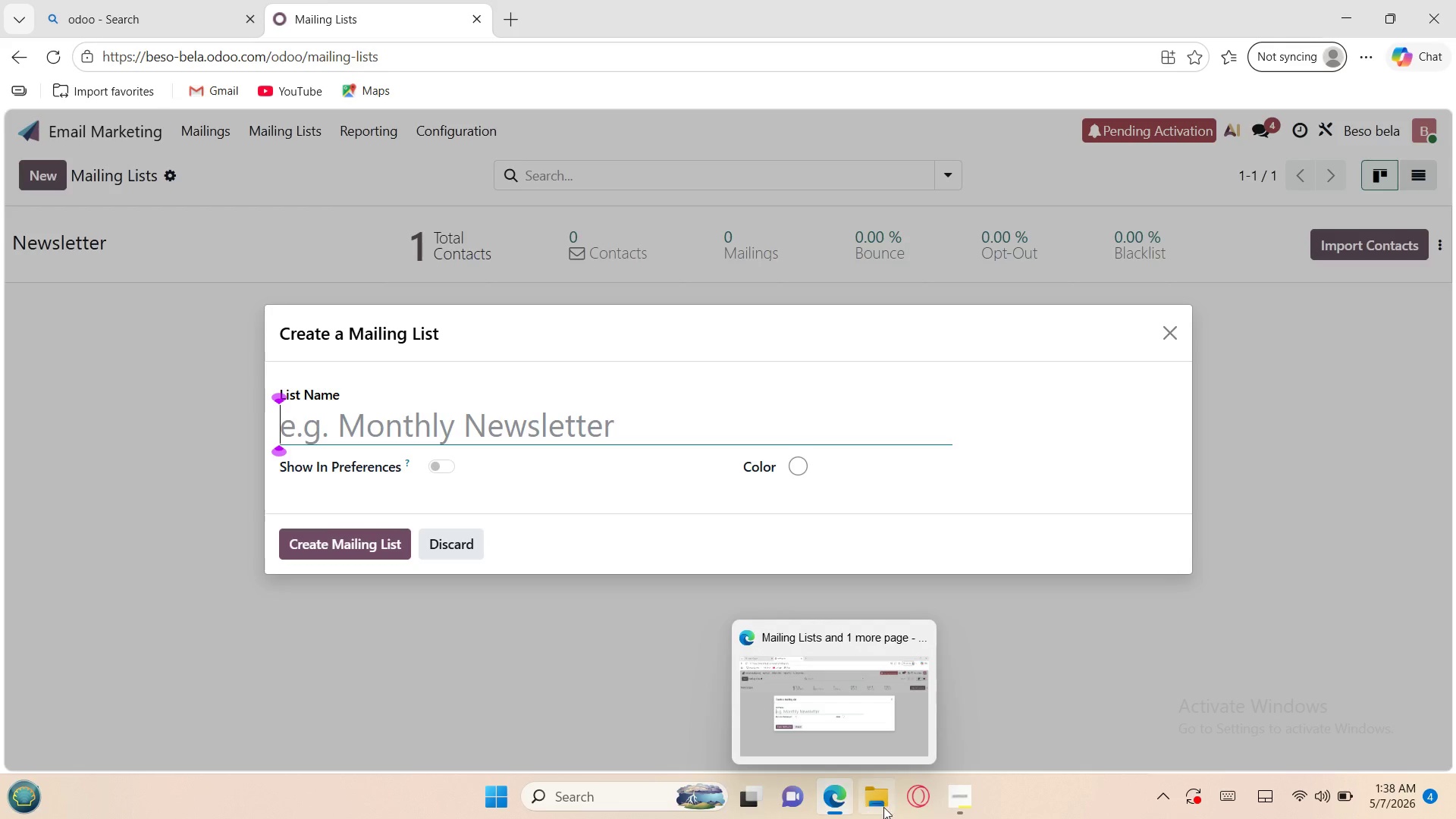 
left_click([948, 805])